 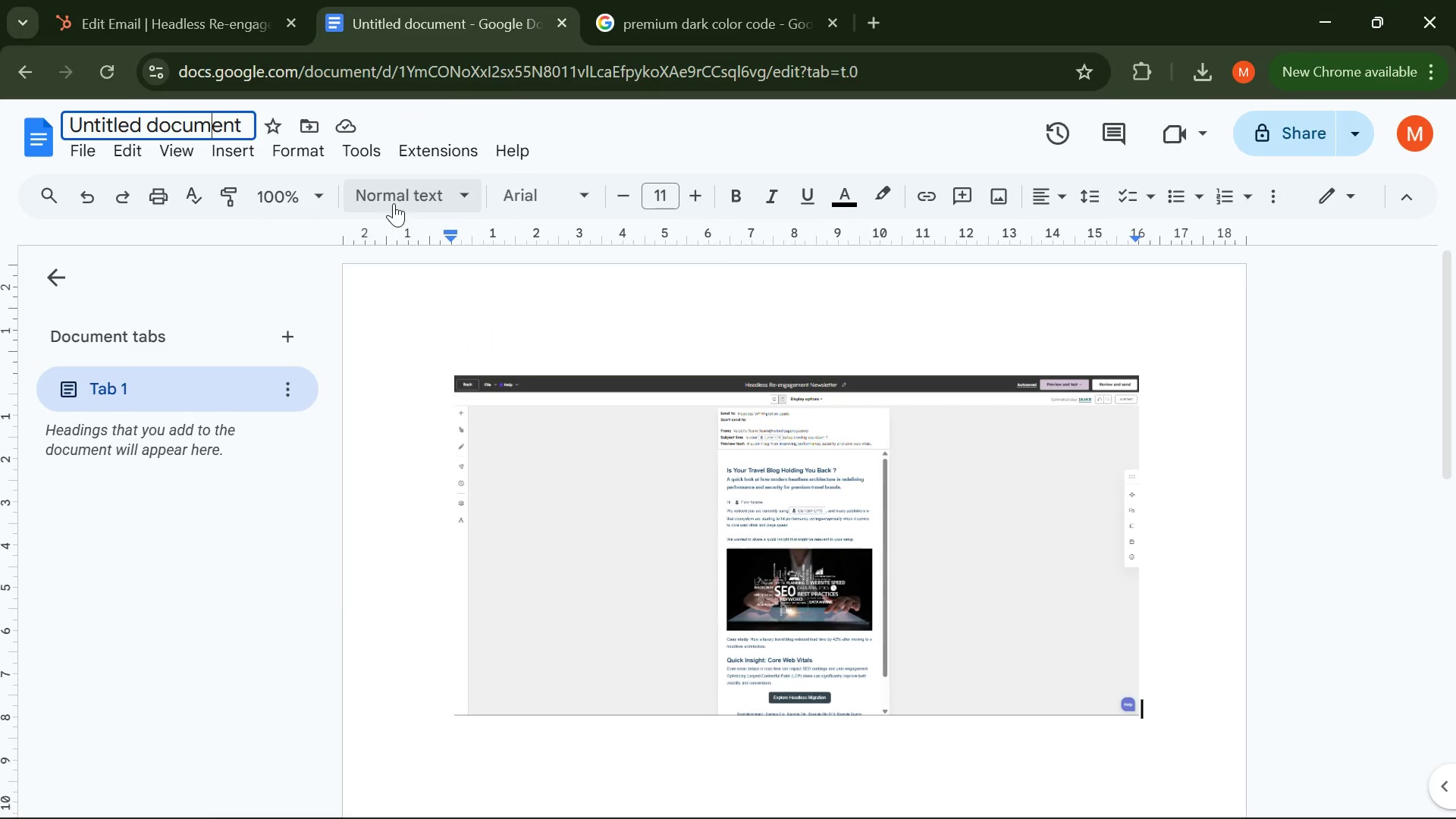 
key(Control+A)
 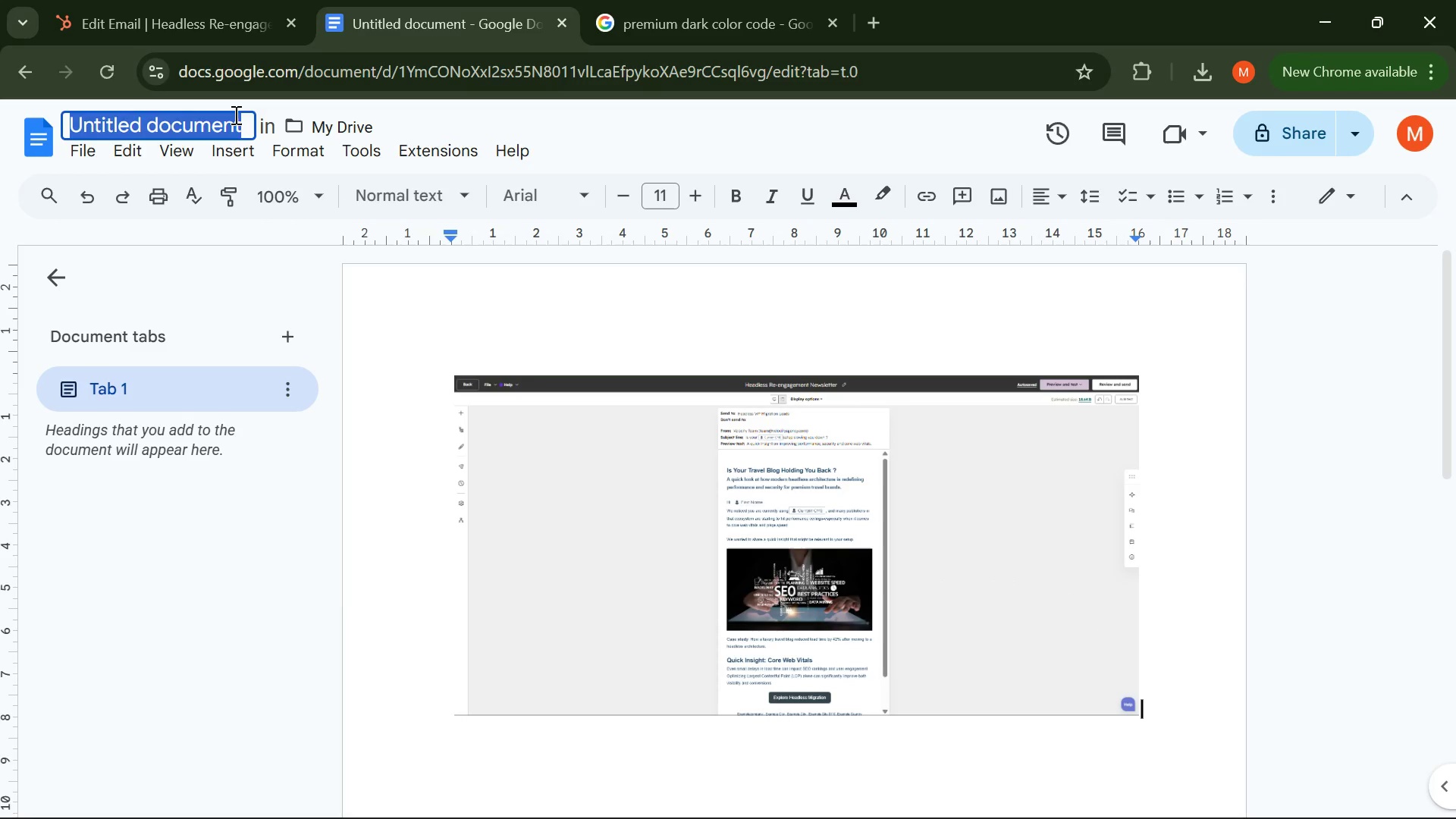 
type(Screenshot of email )
 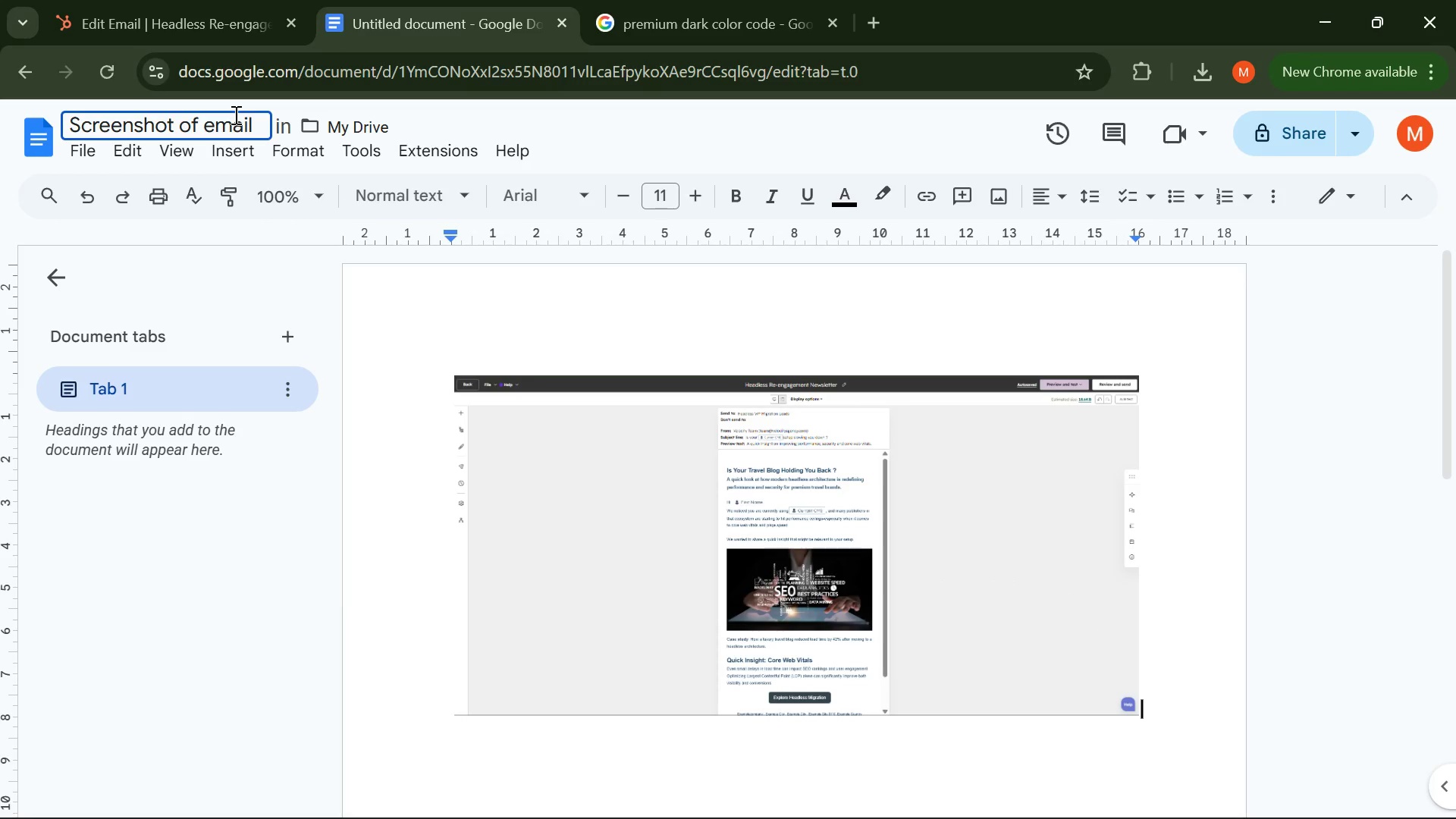 
key(Enter)
 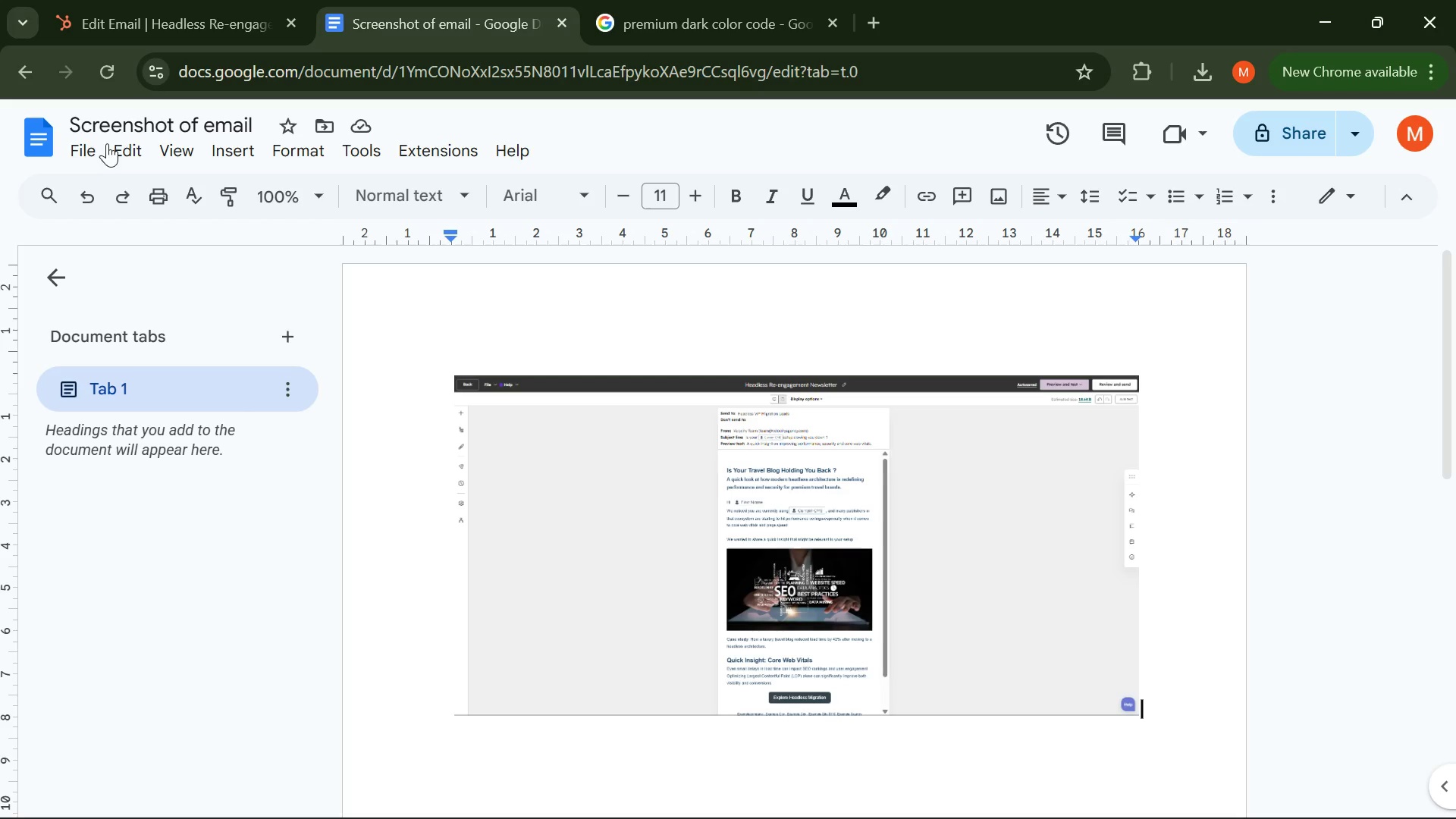 
left_click([74, 155])
 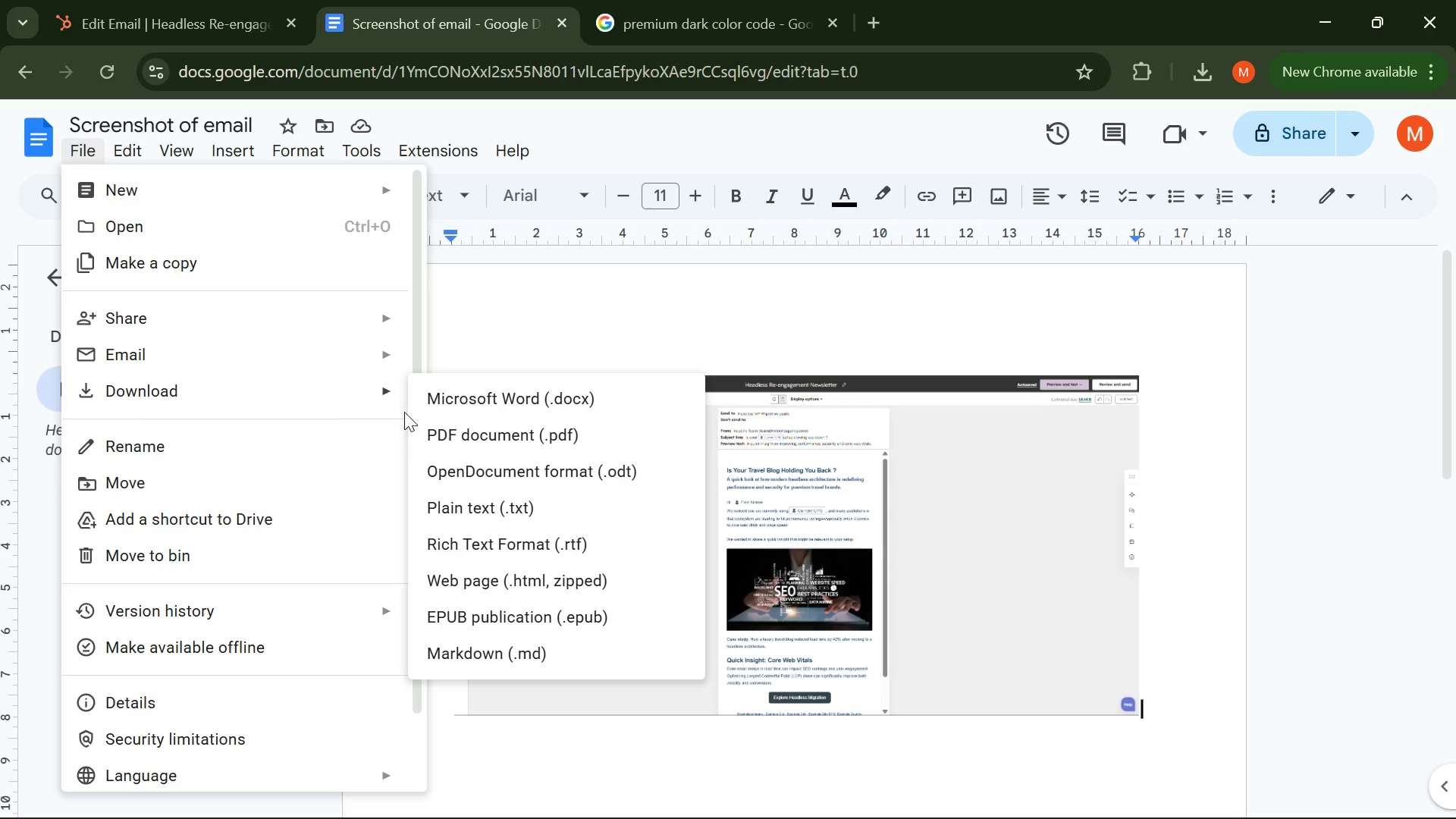 
left_click([482, 429])
 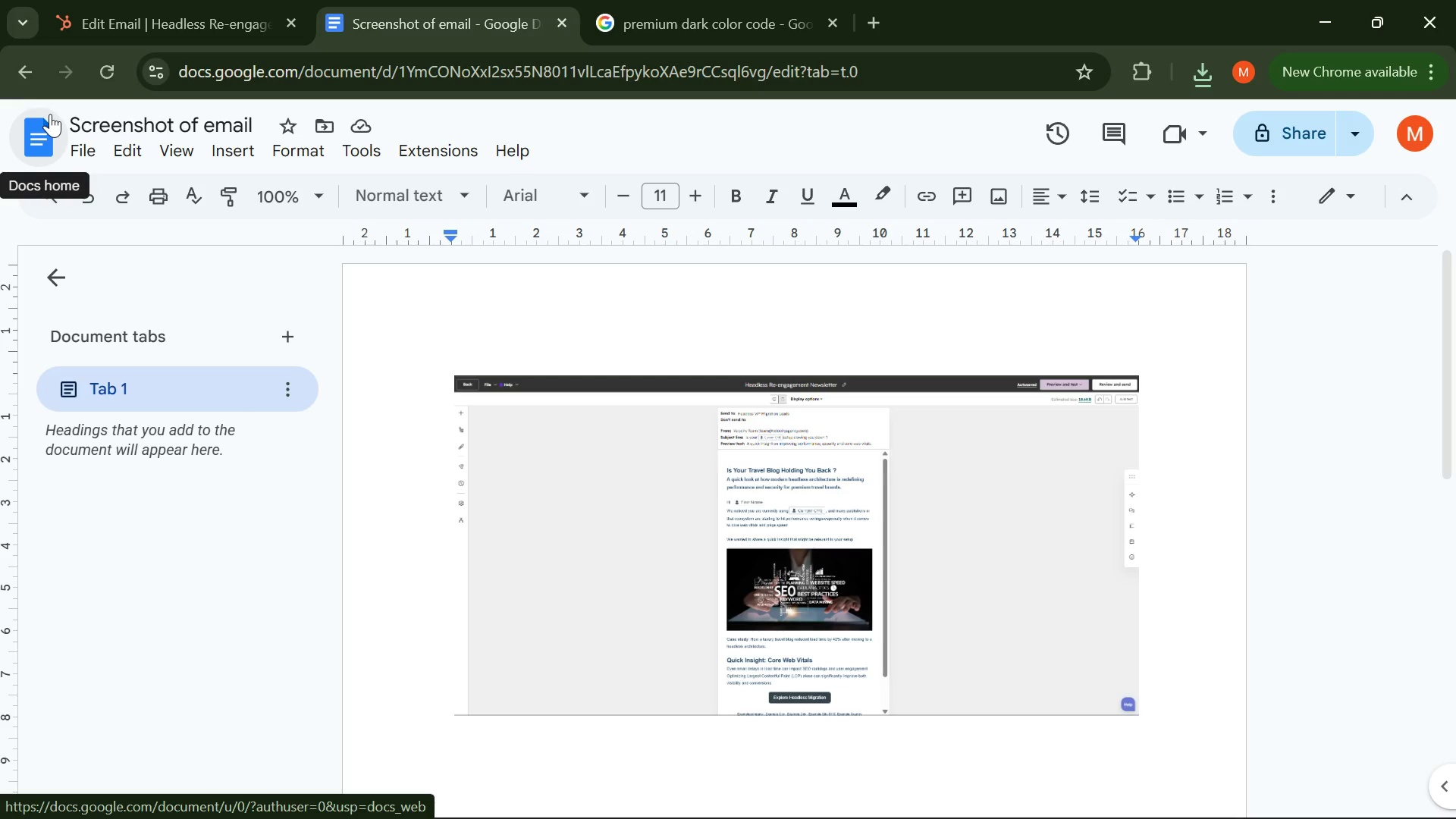 
wait(19.83)
 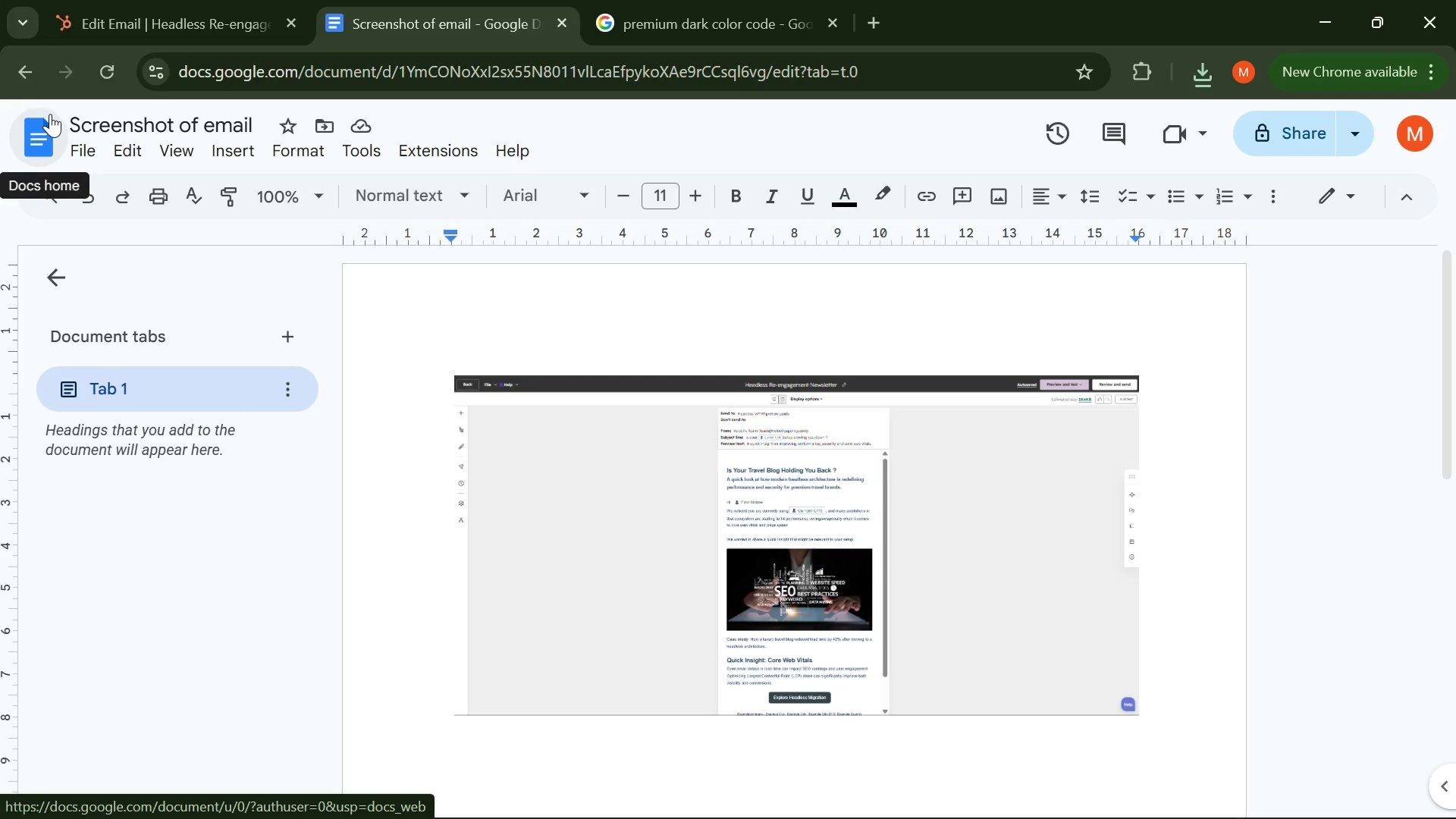 
left_click([150, 18])
 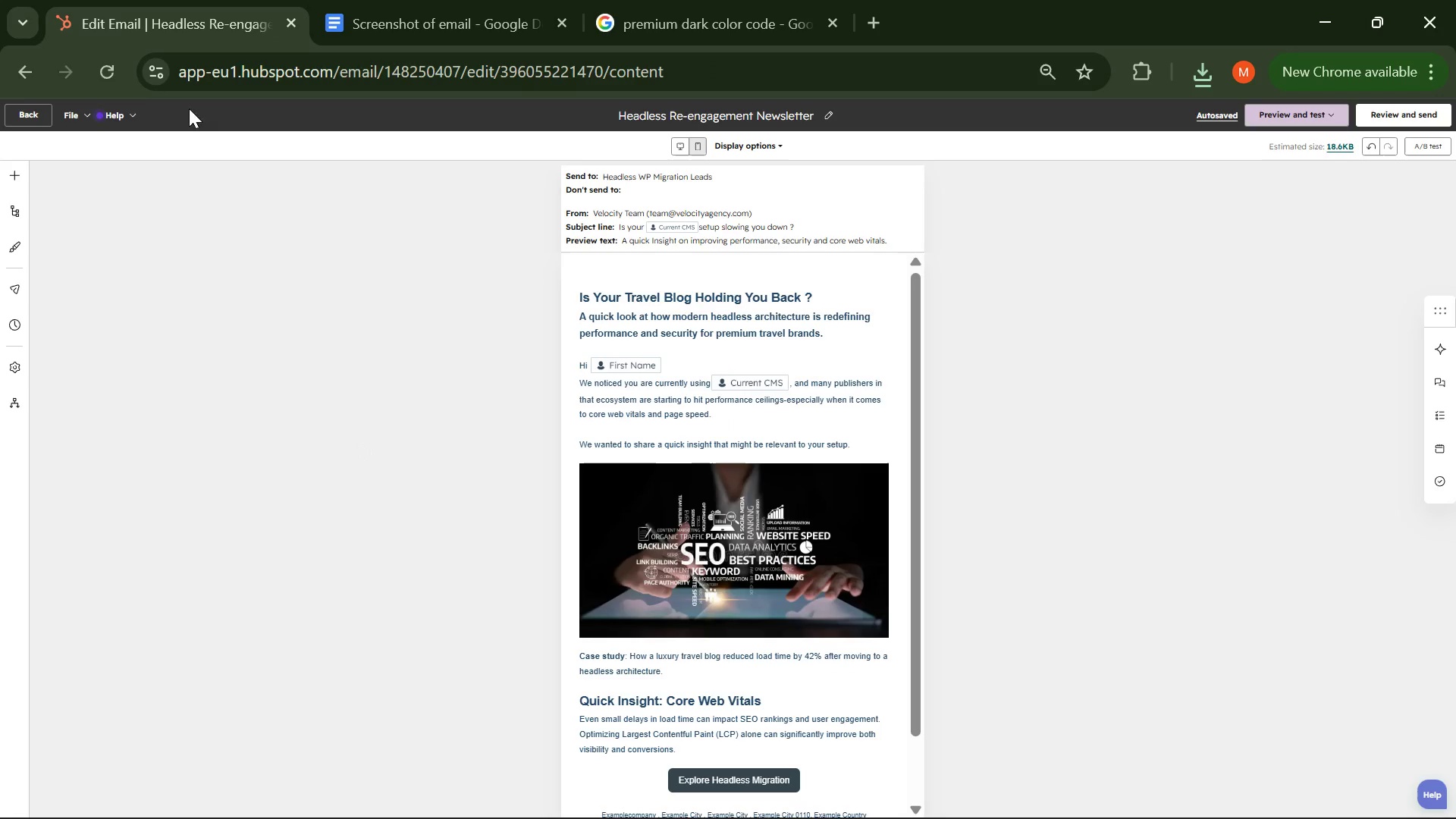 
mouse_move([96, 115])
 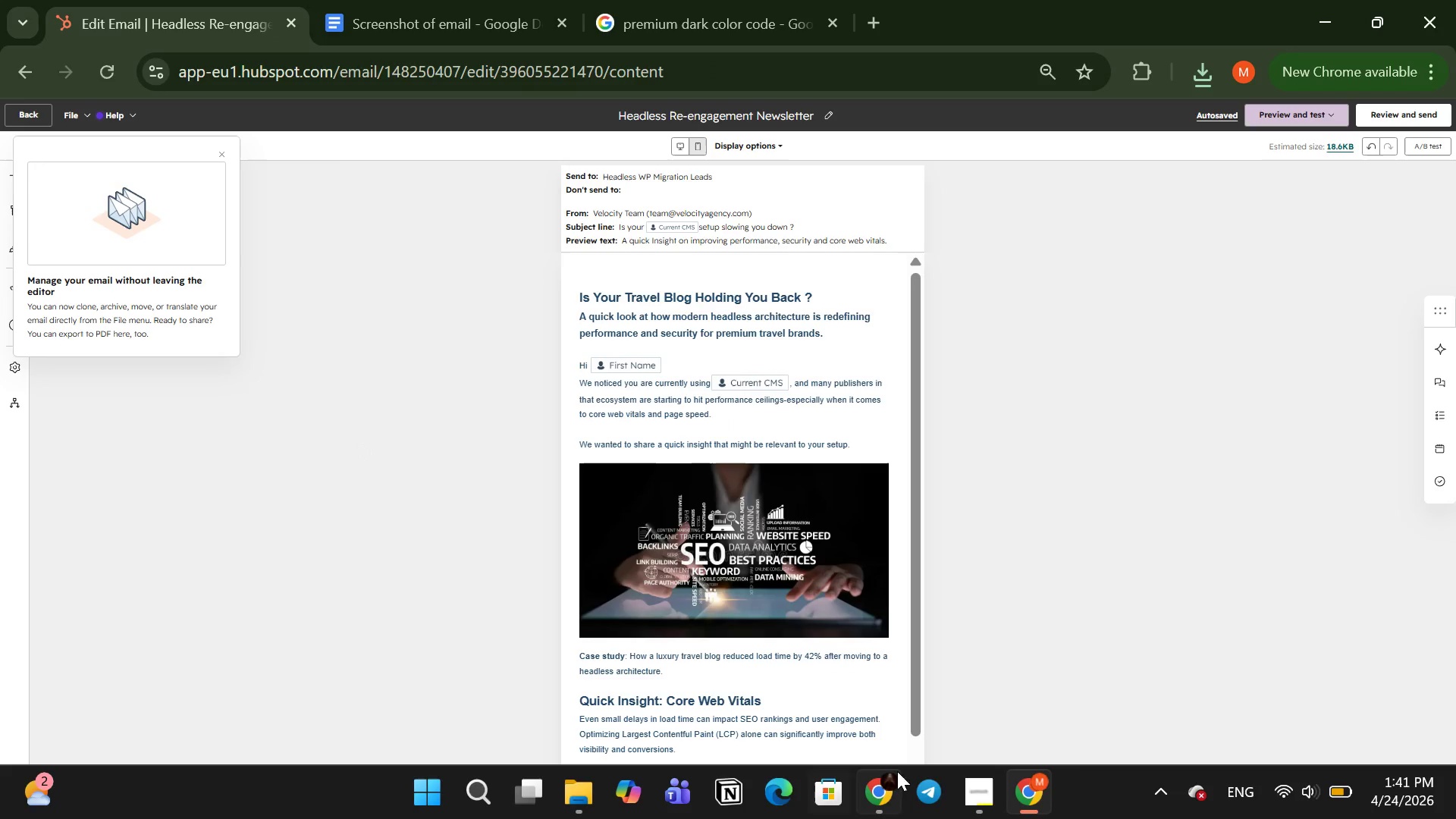 
left_click([974, 789])